 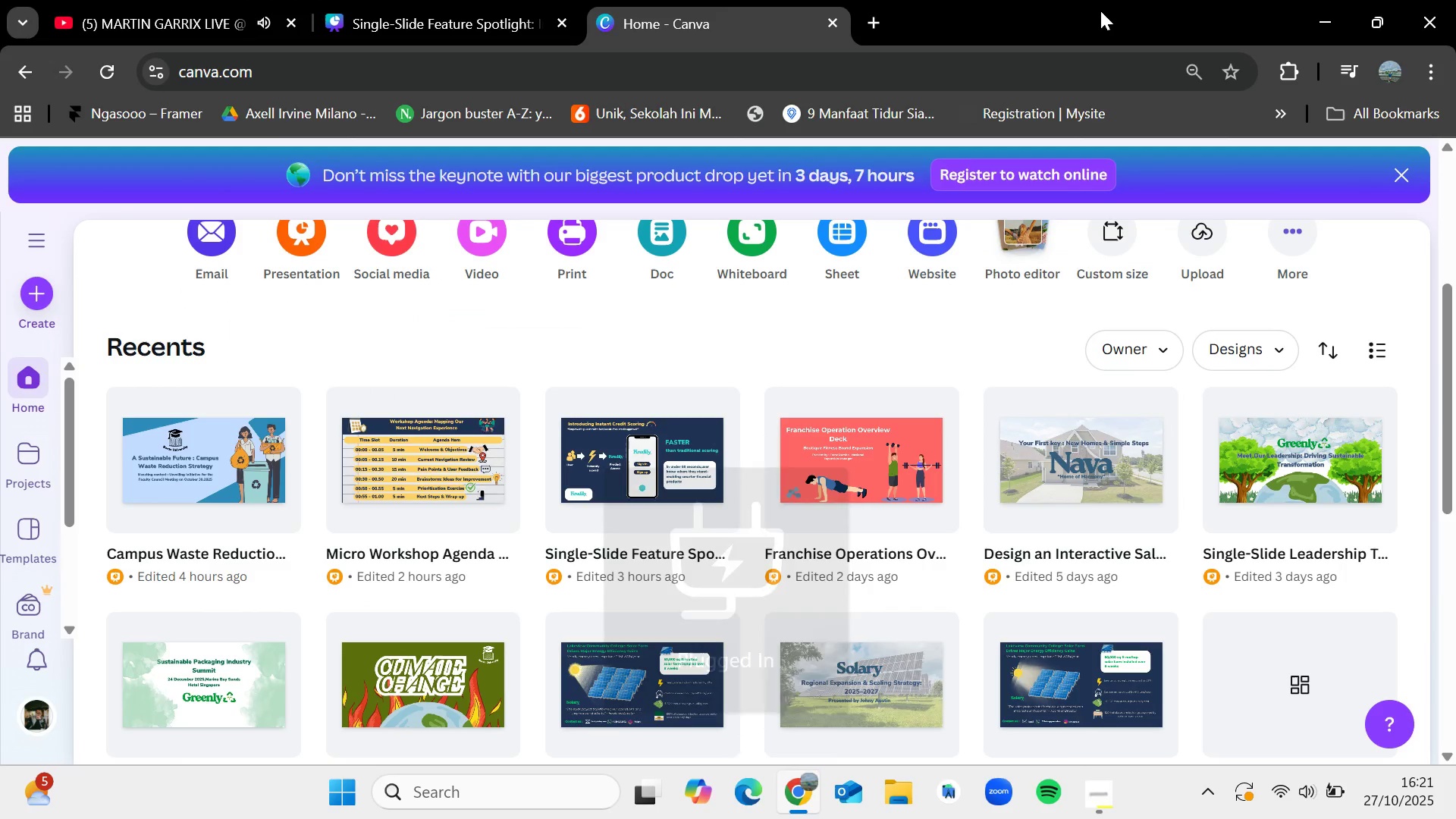 
hold_key(key=VolumeUp, duration=0.72)
 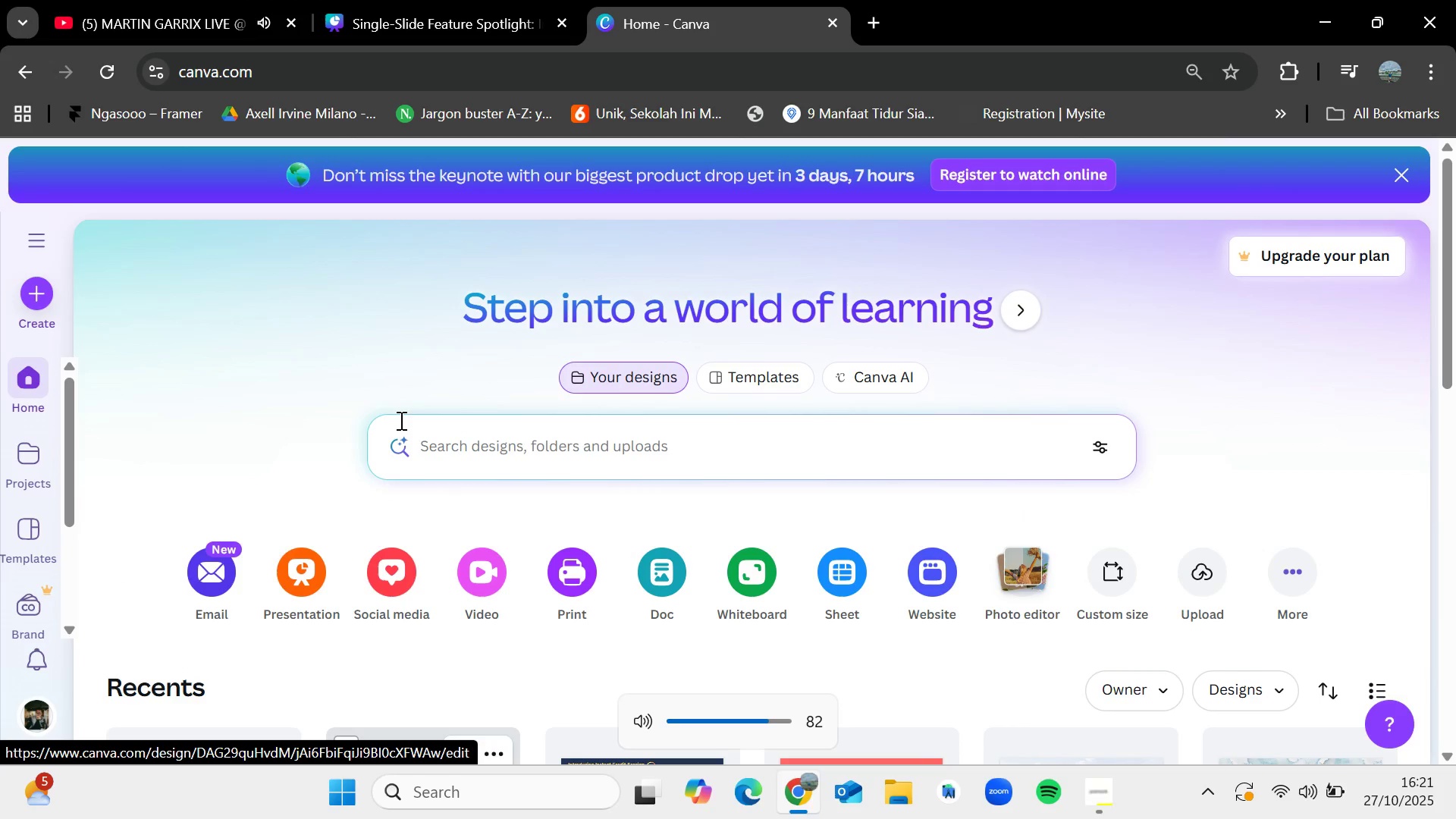 
scroll: coordinate [426, 433], scroll_direction: up, amount: 3.0
 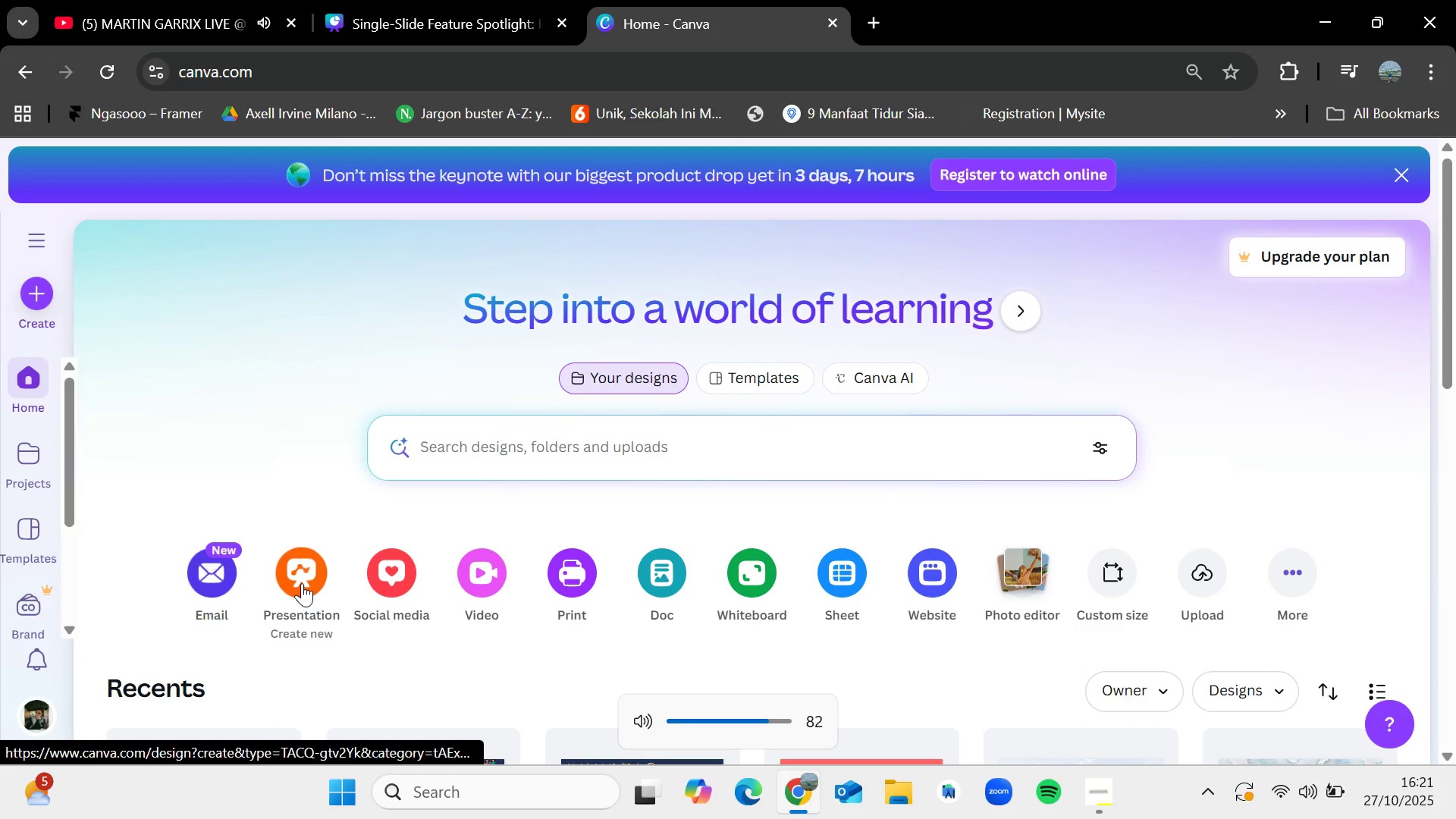 
left_click([302, 583])
 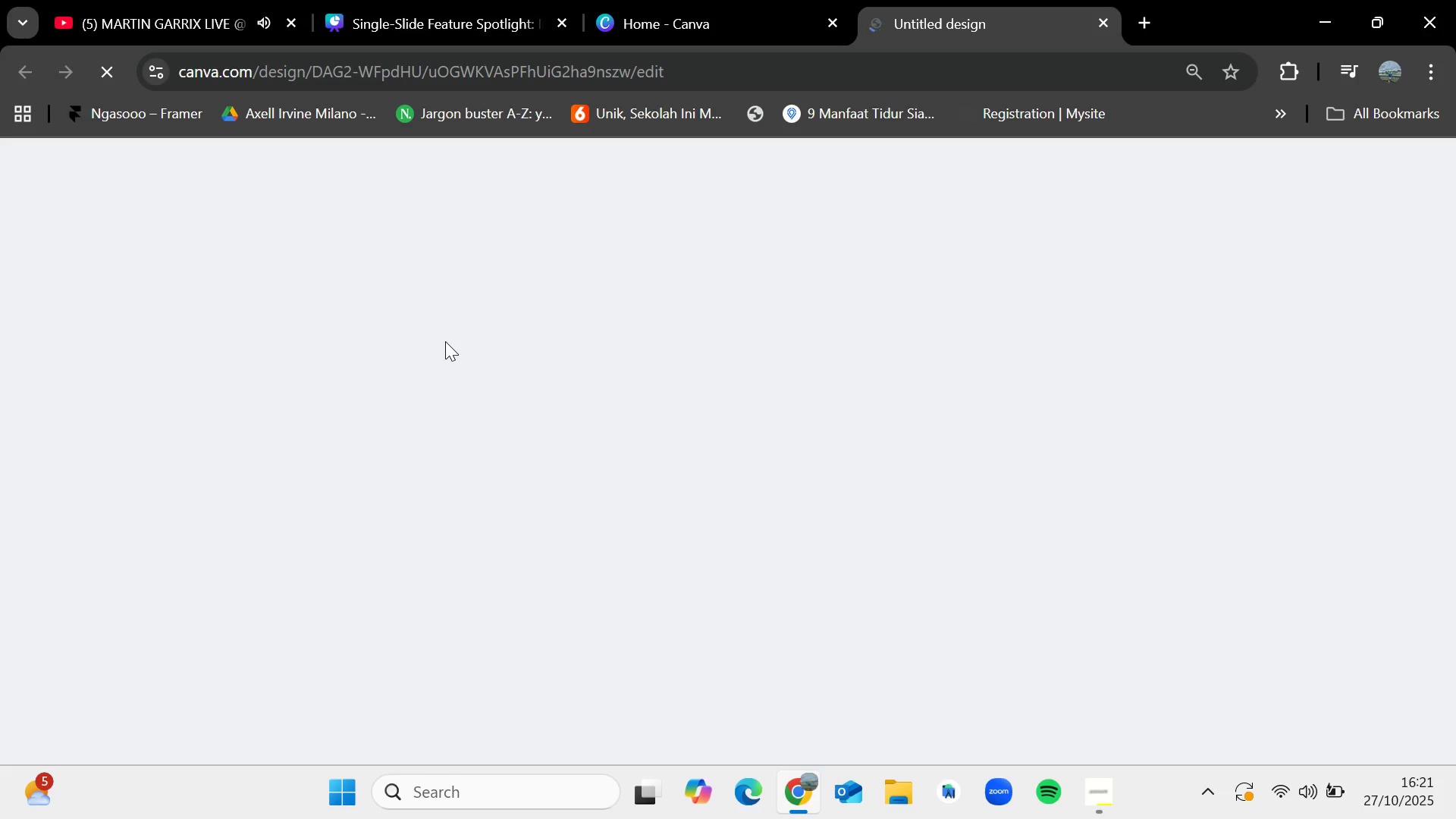 
wait(5.04)
 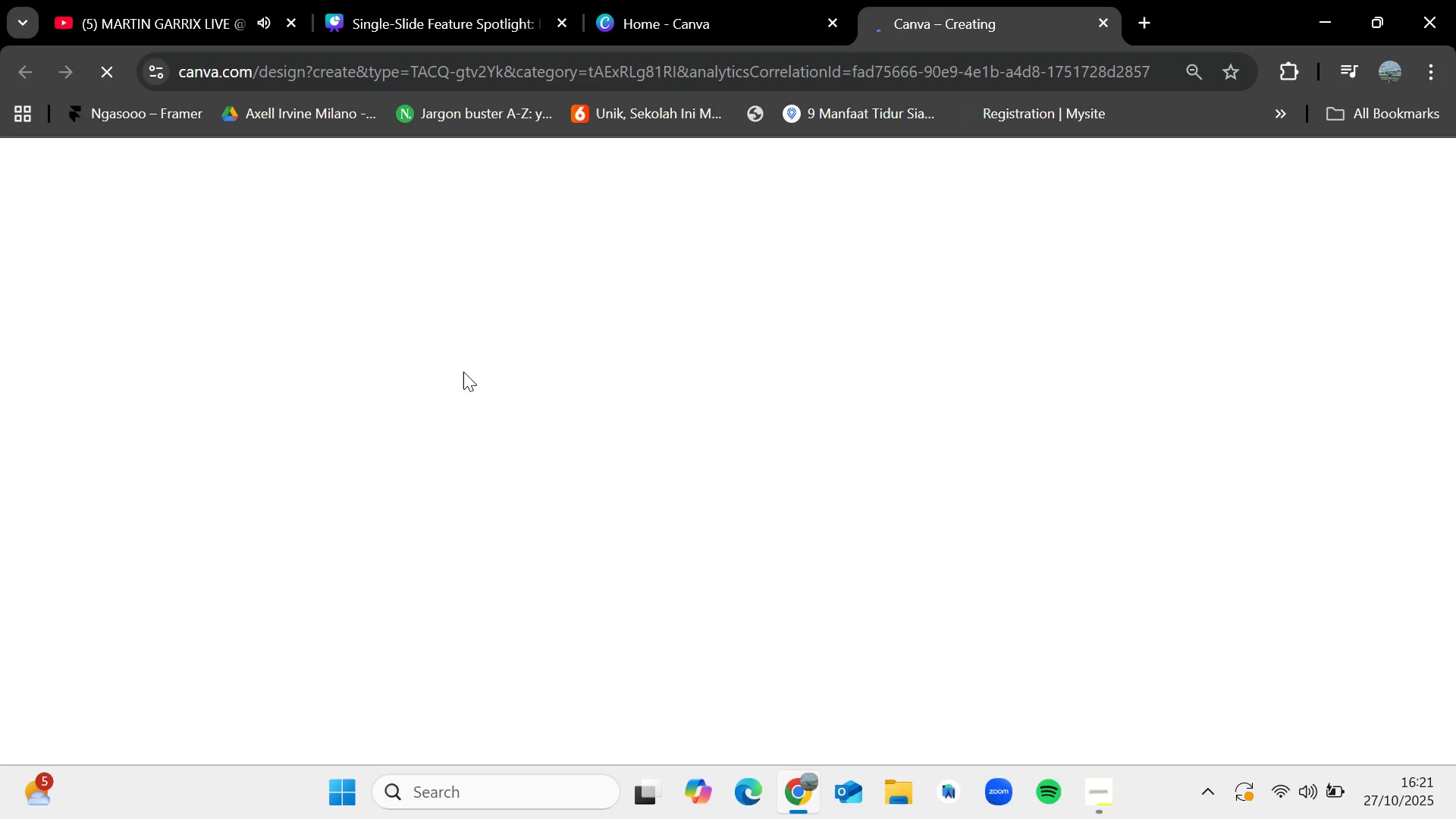 
mouse_move([725, 119])
 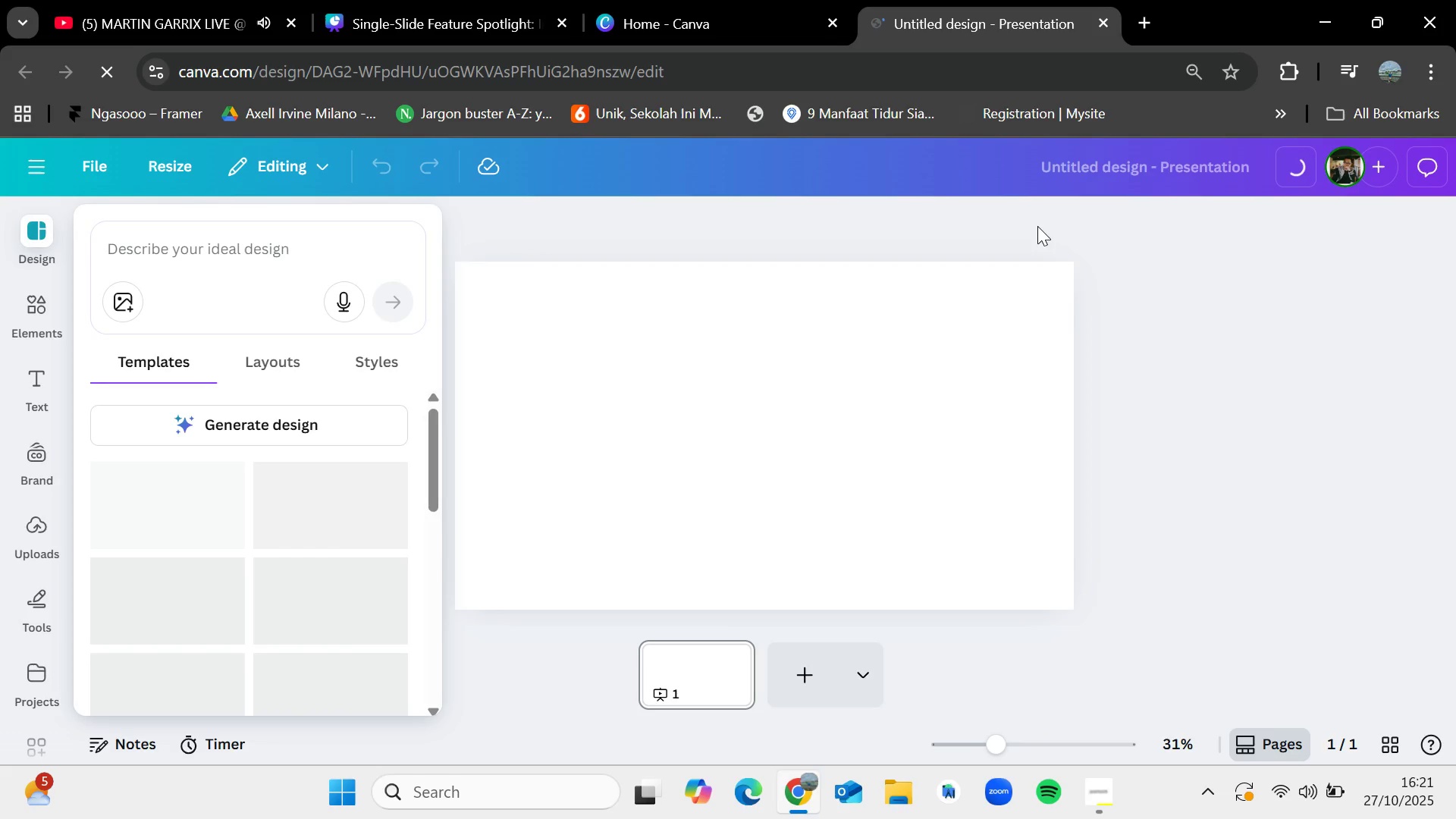 
mouse_move([981, 199])
 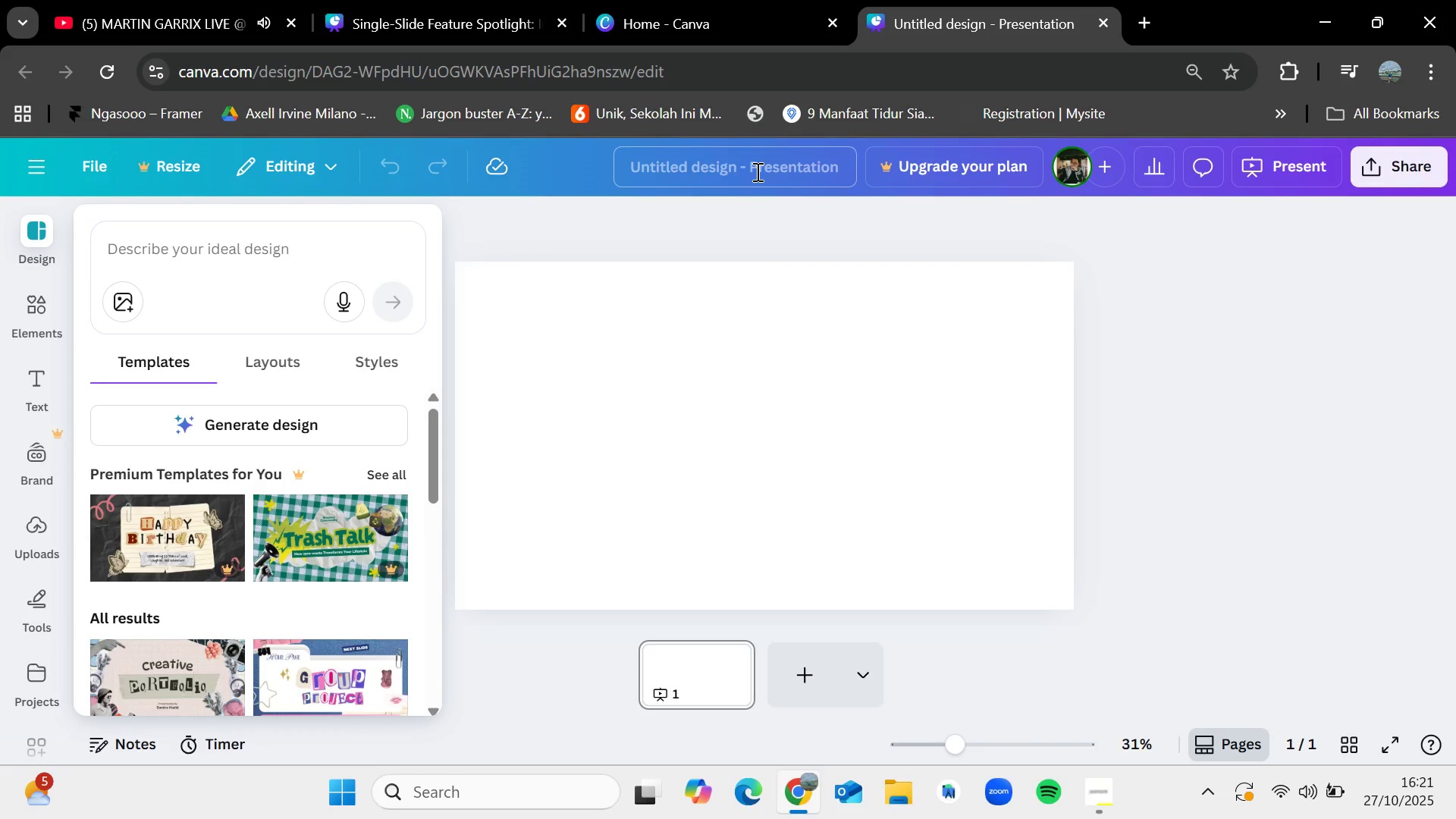 
left_click([756, 171])
 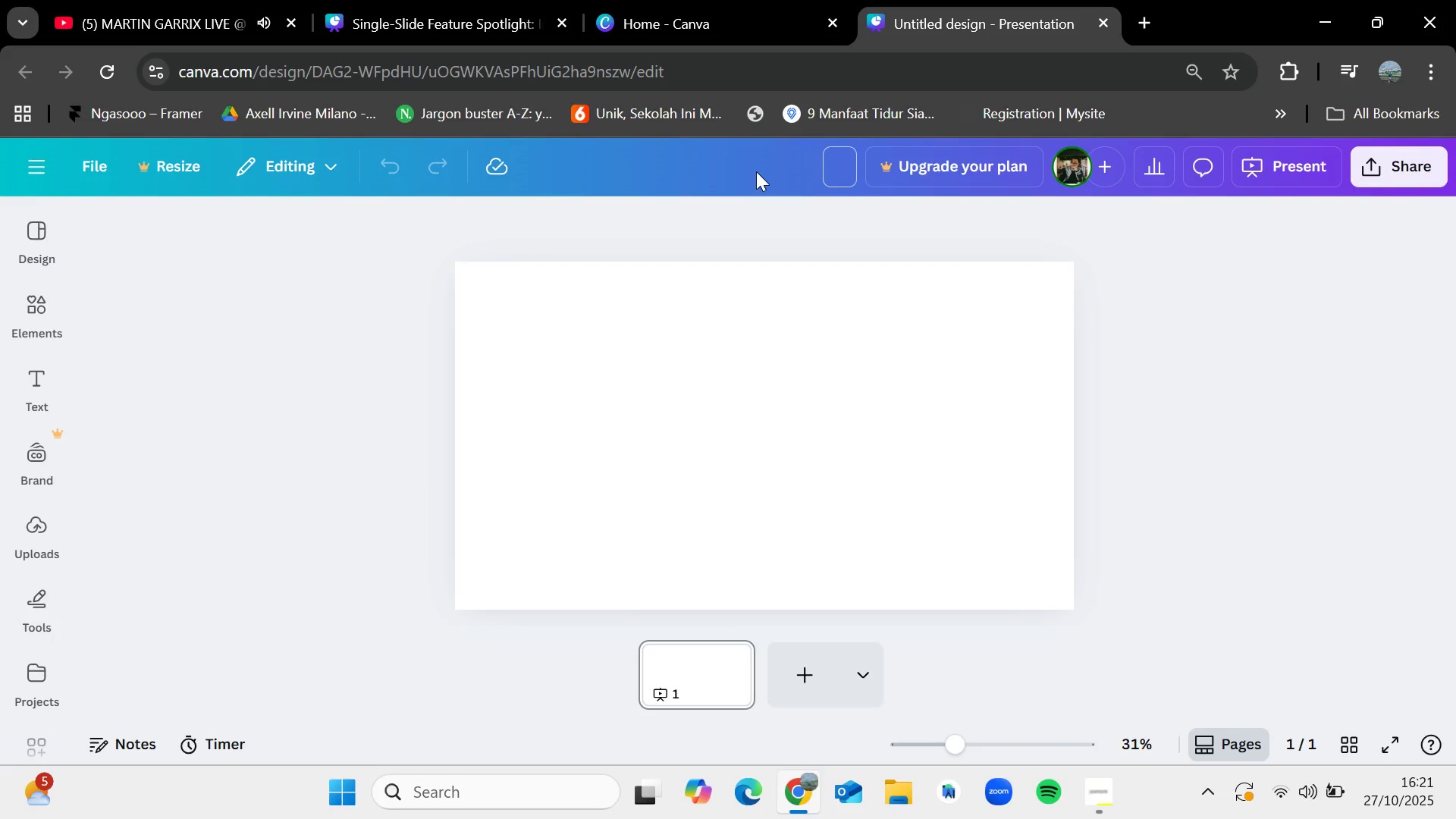 
key(Control+V)
 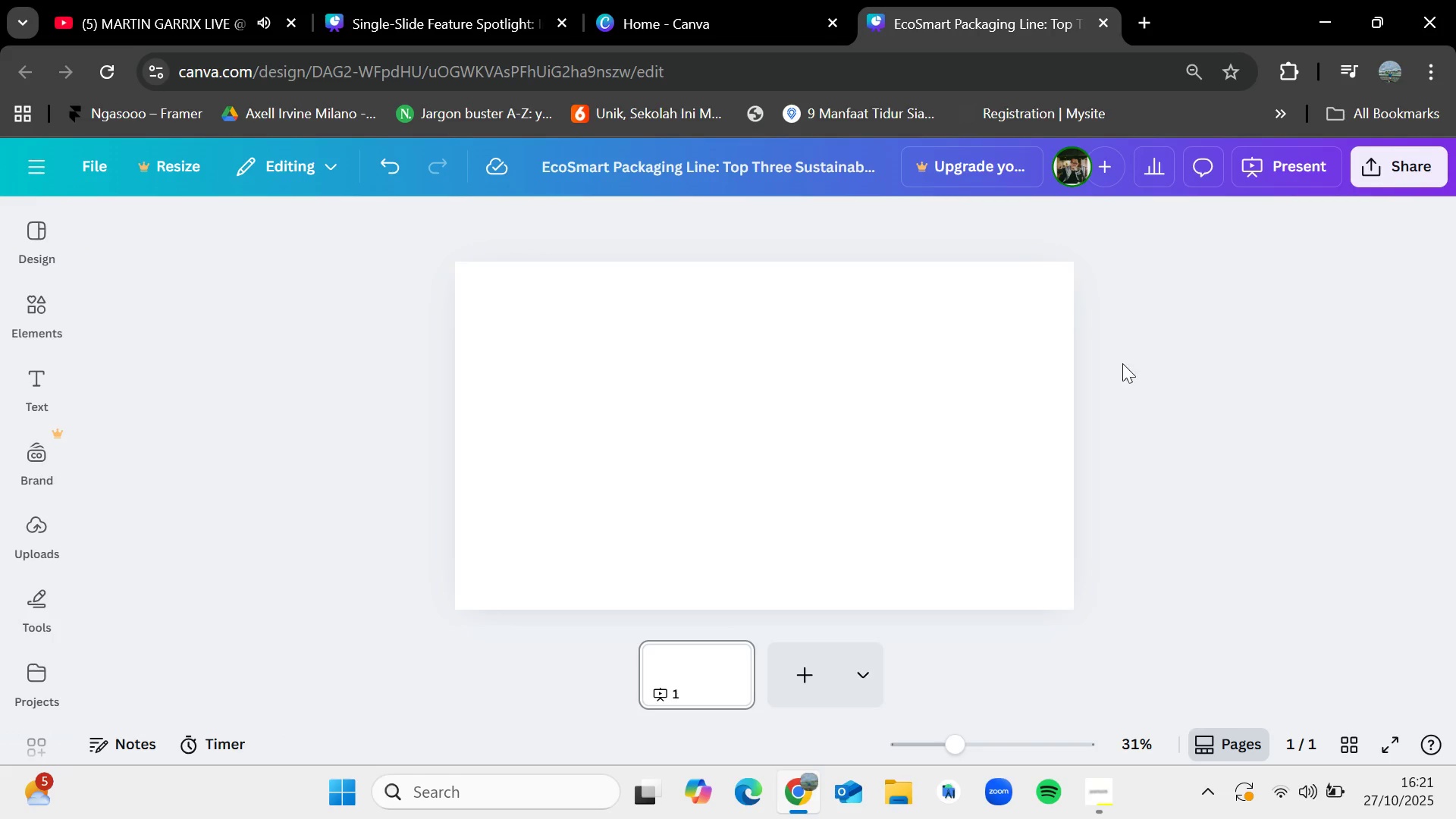 
left_click([1099, 816])